 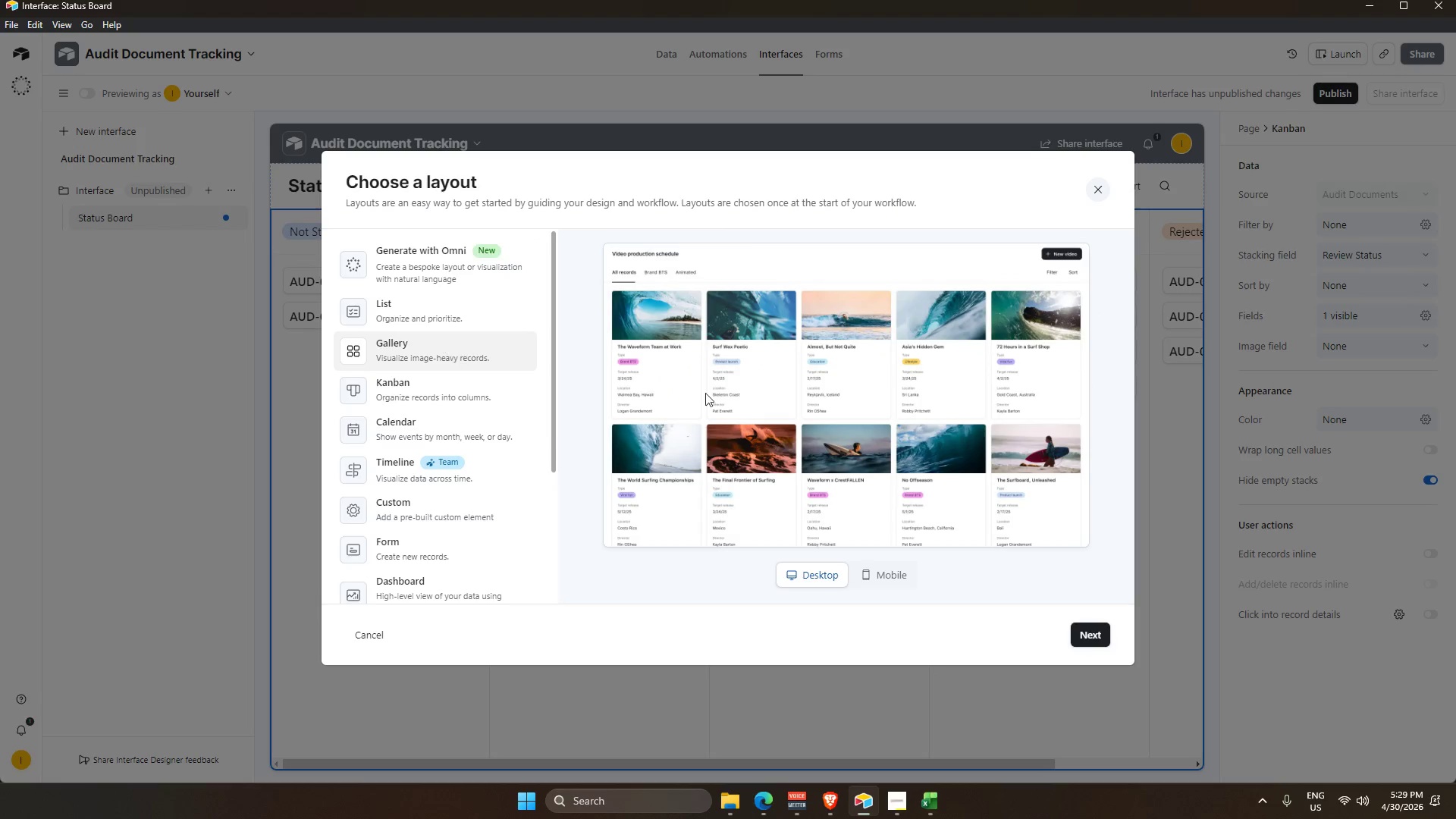 
left_click([1094, 635])
 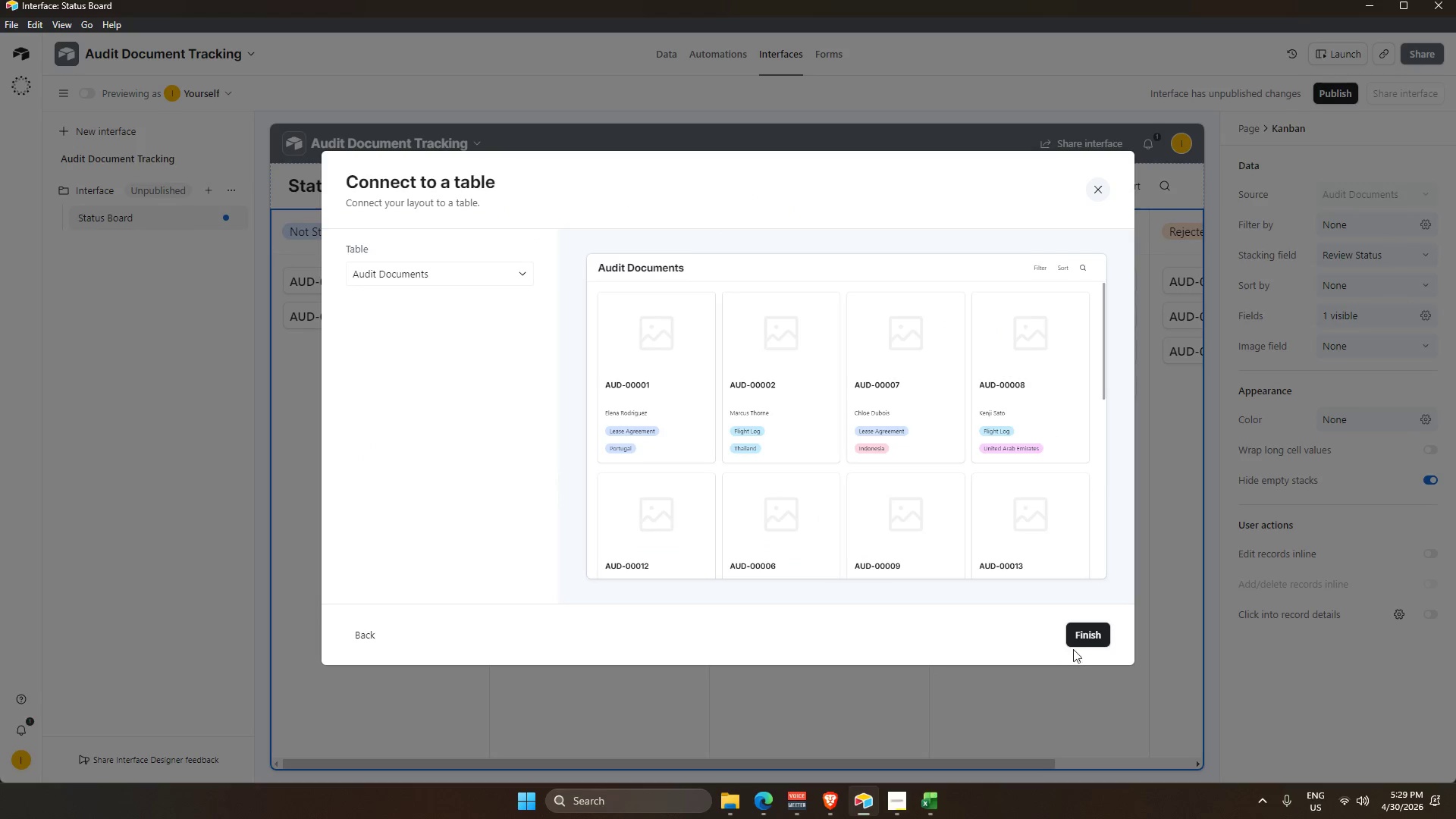 
left_click([1091, 636])
 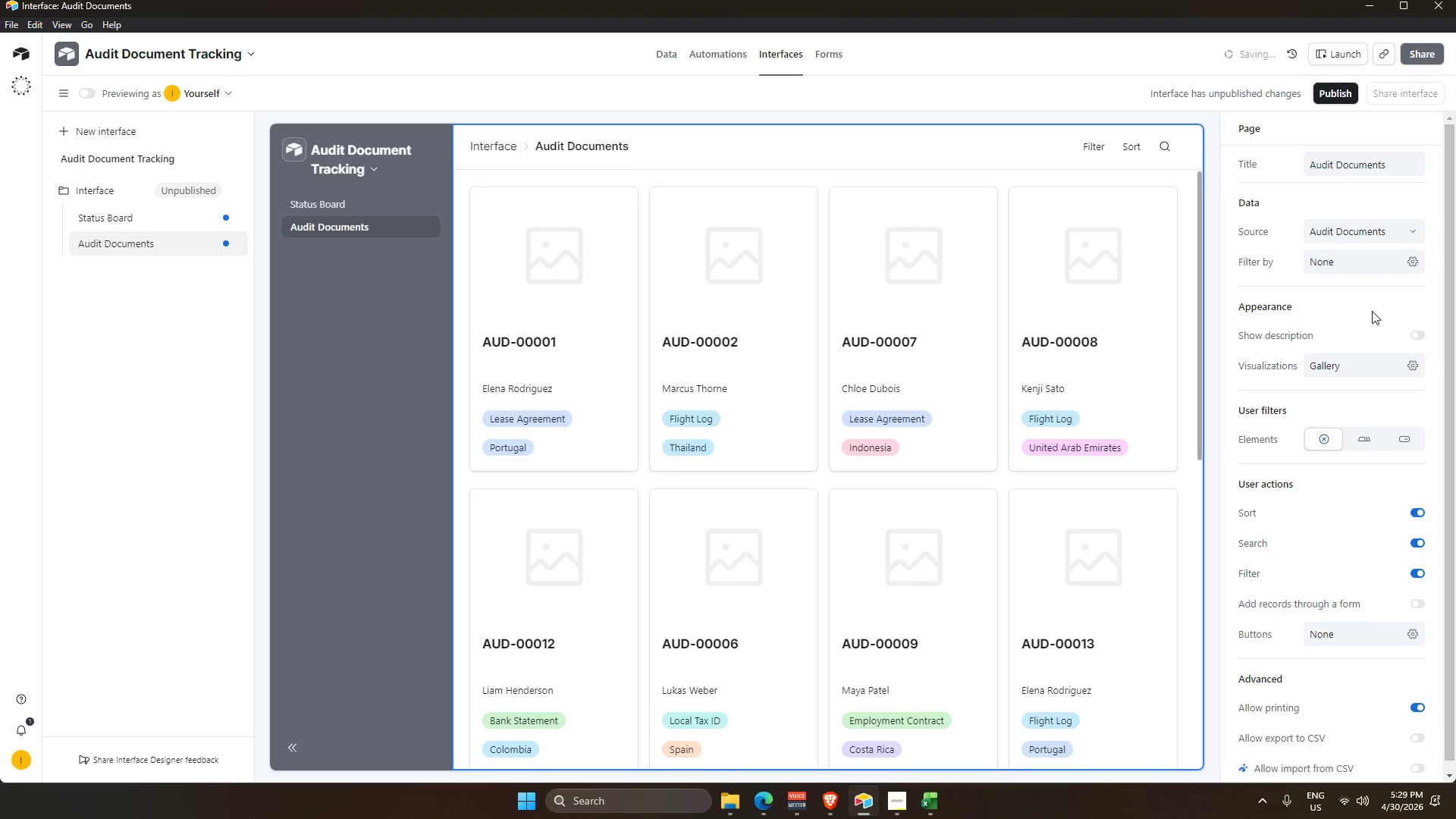 
left_click([1341, 375])
 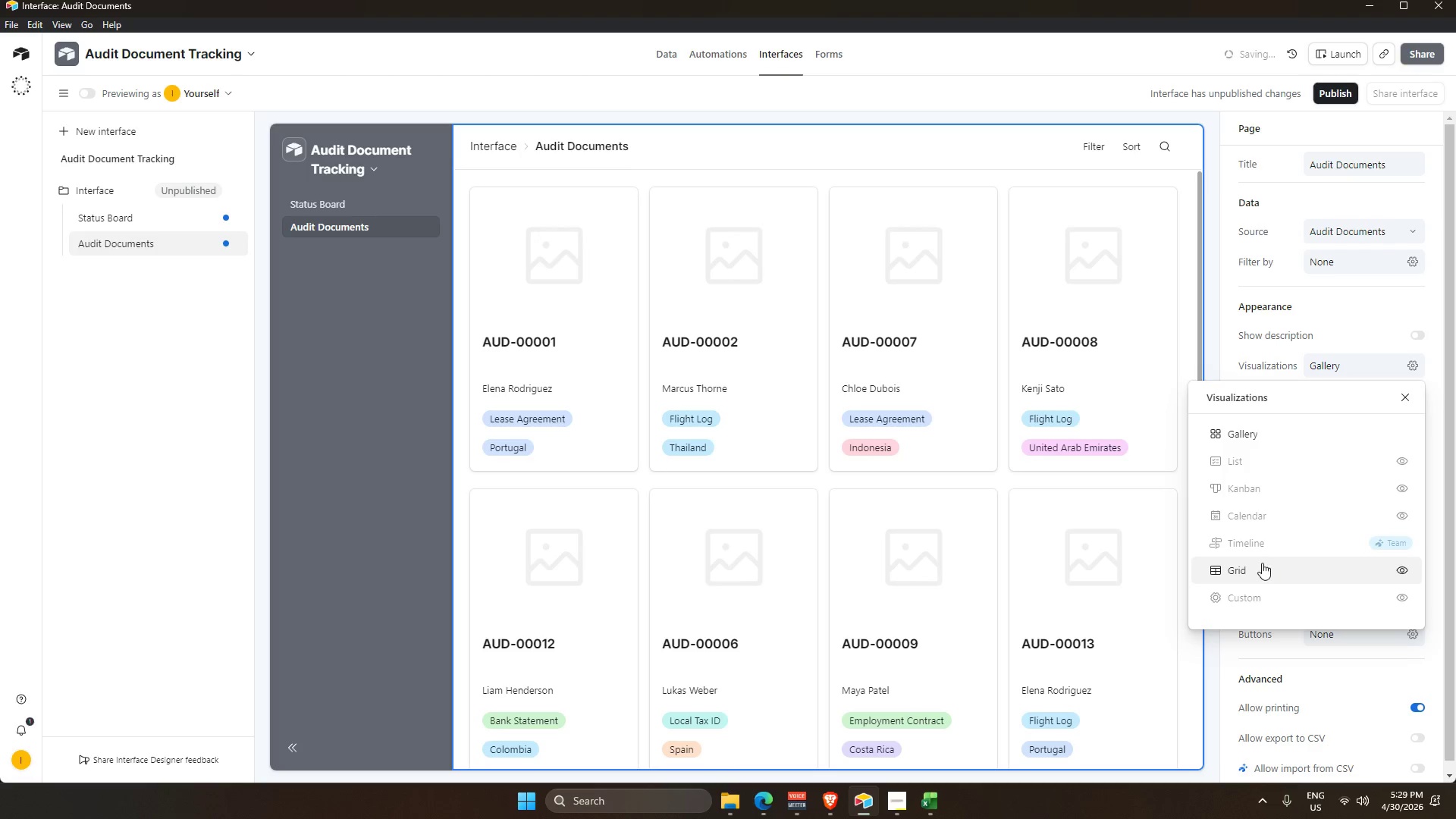 
left_click([1260, 574])
 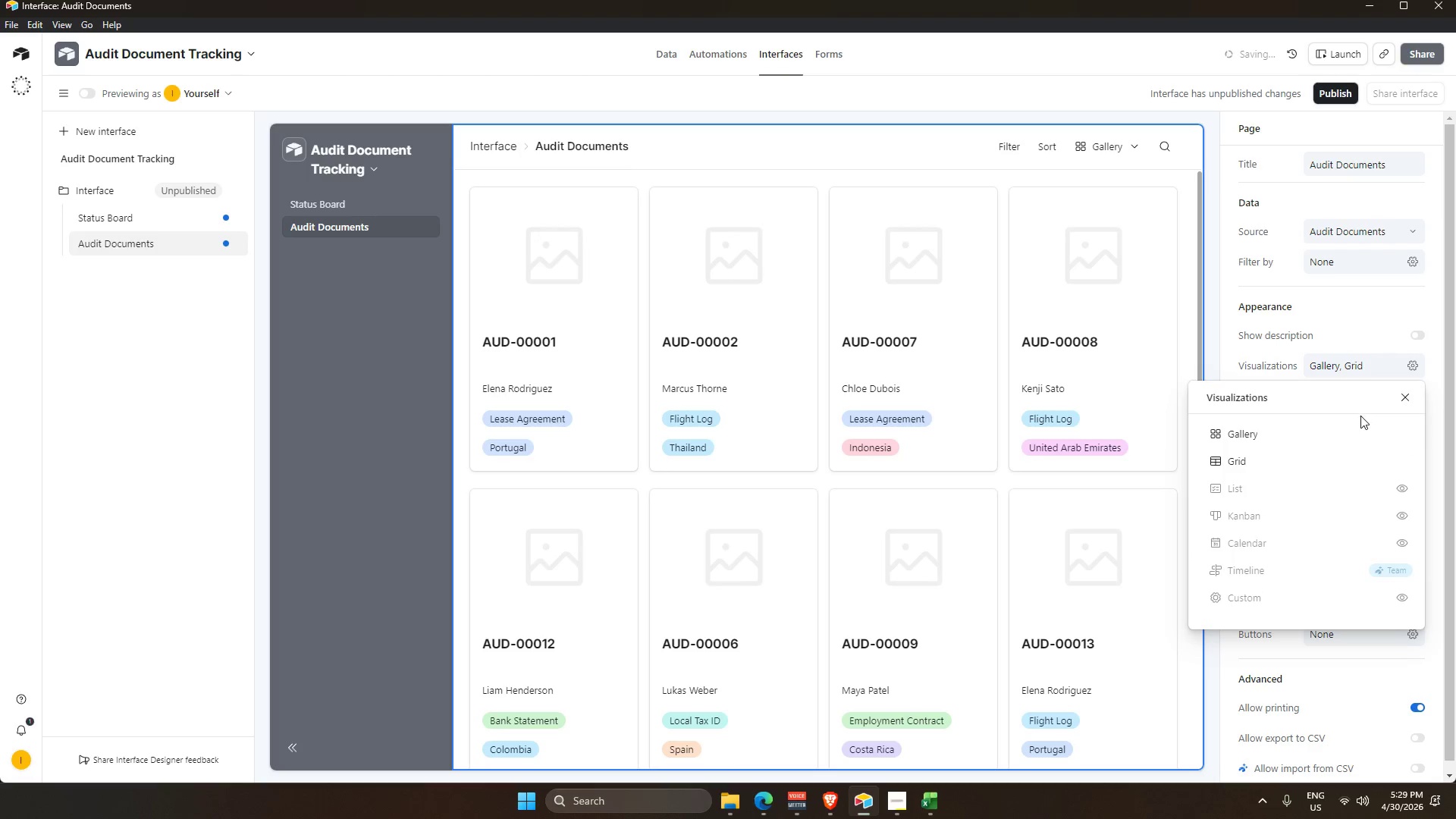 
mouse_move([1382, 444])
 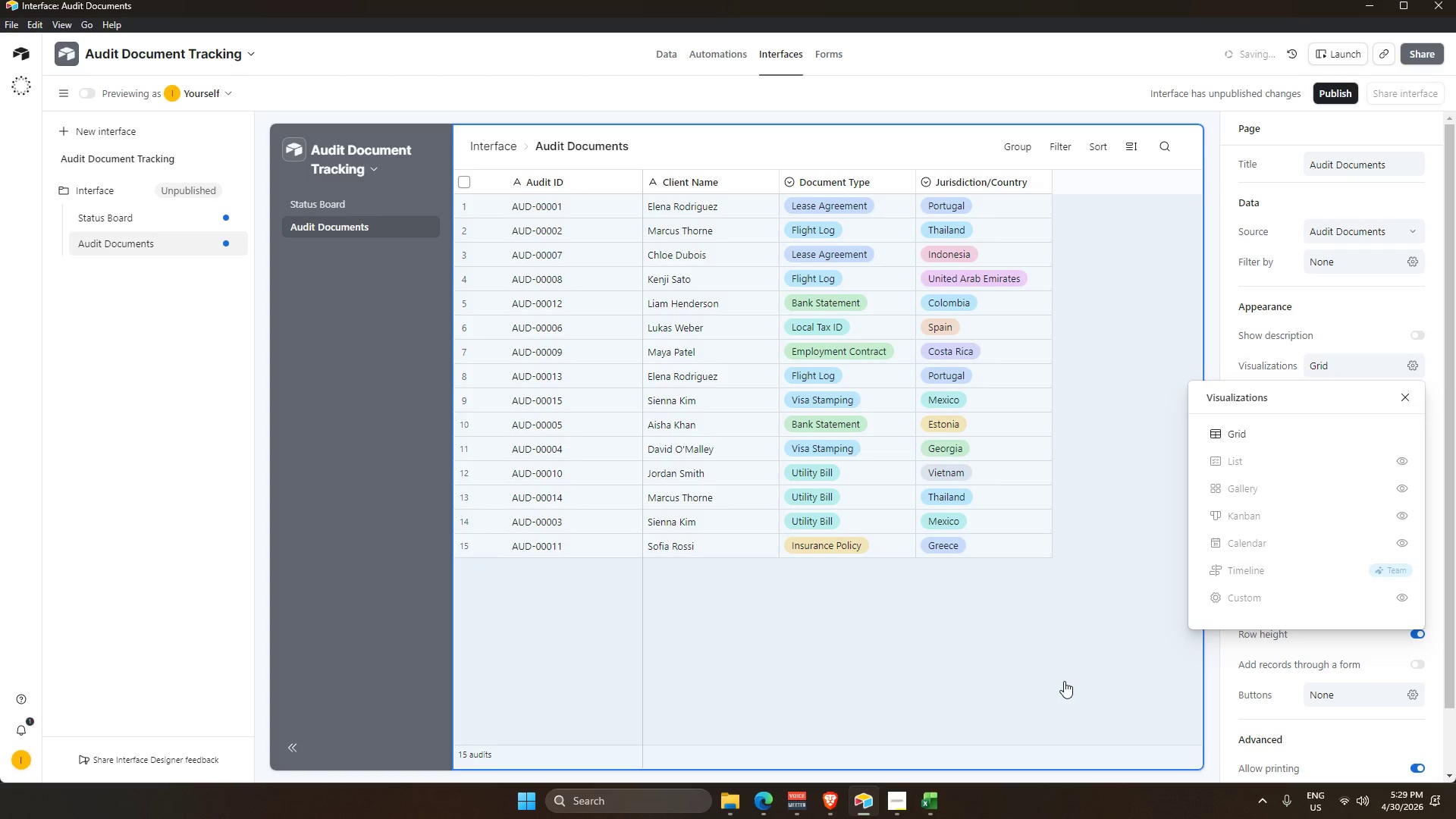 
left_click([1064, 682])
 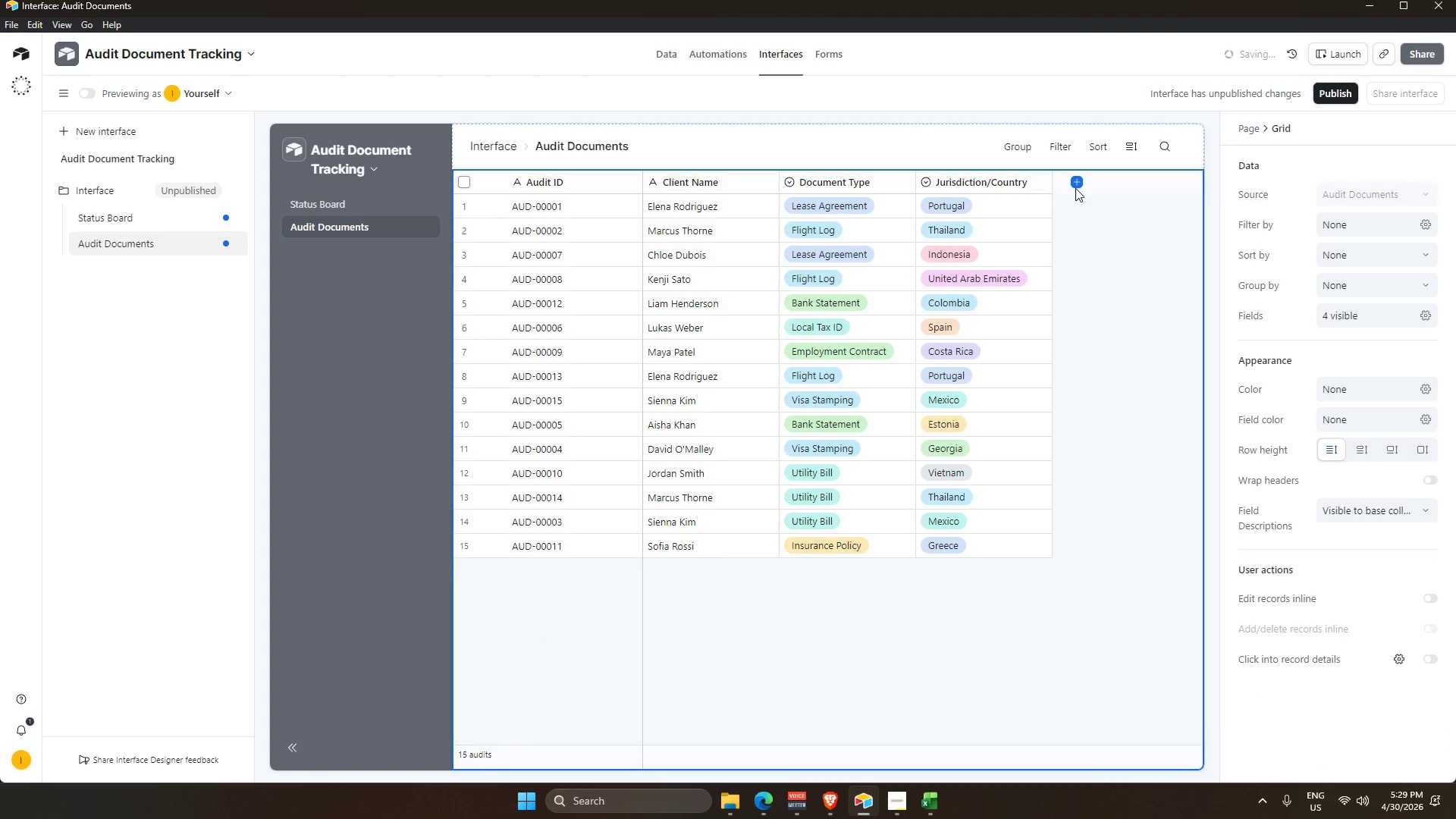 
left_click([1080, 176])
 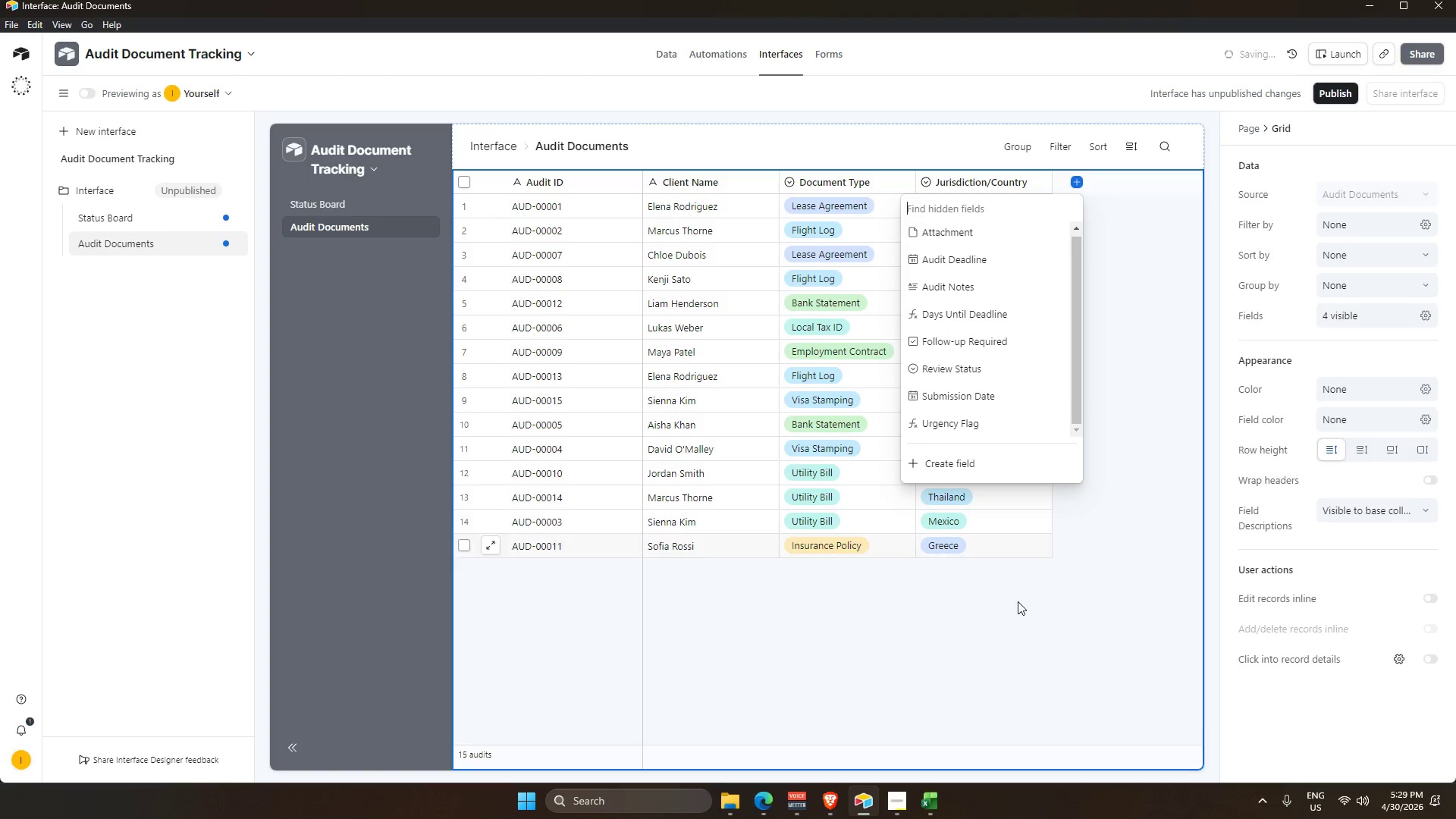 
left_click([1022, 632])
 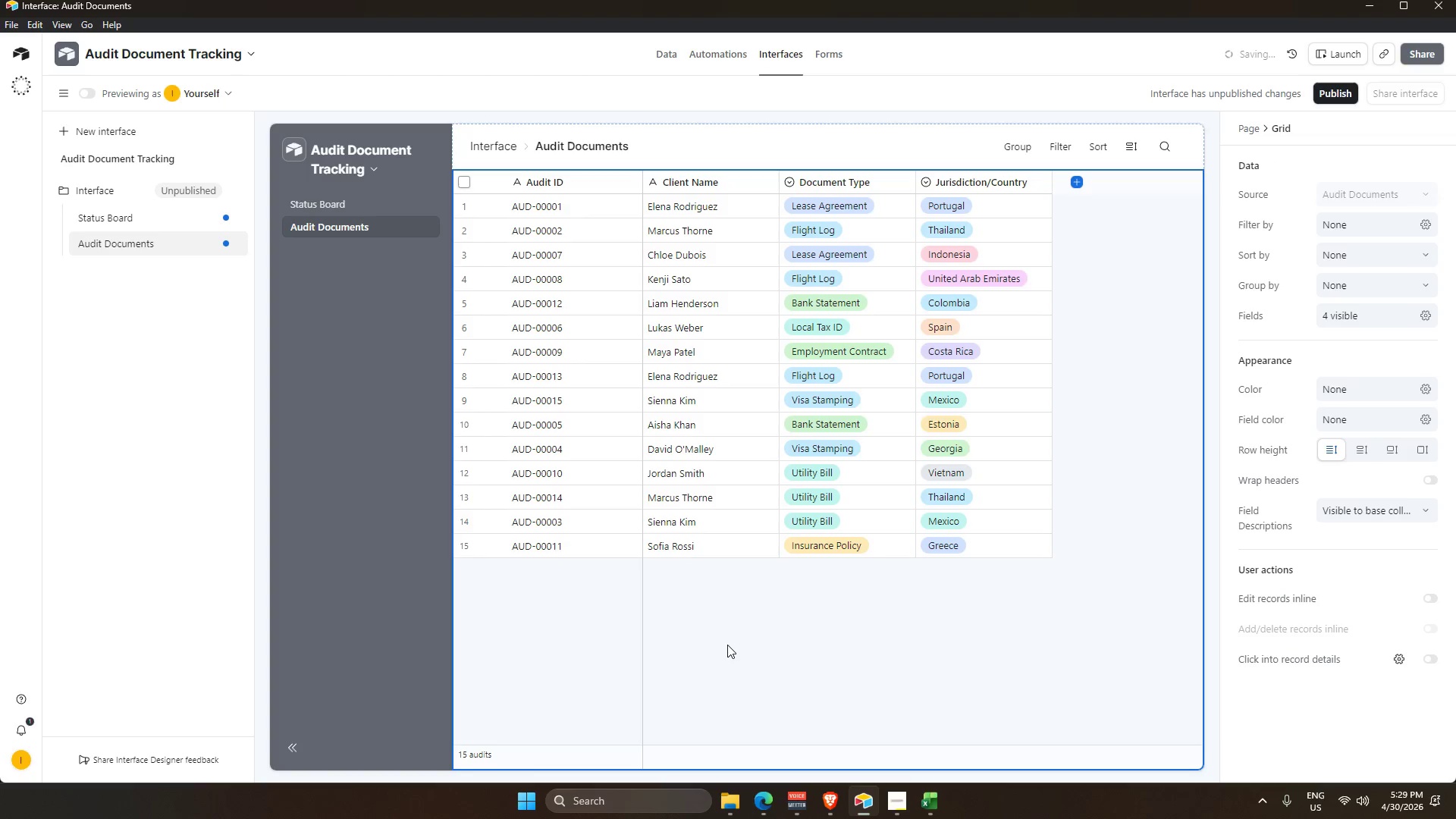 
wait(9.34)
 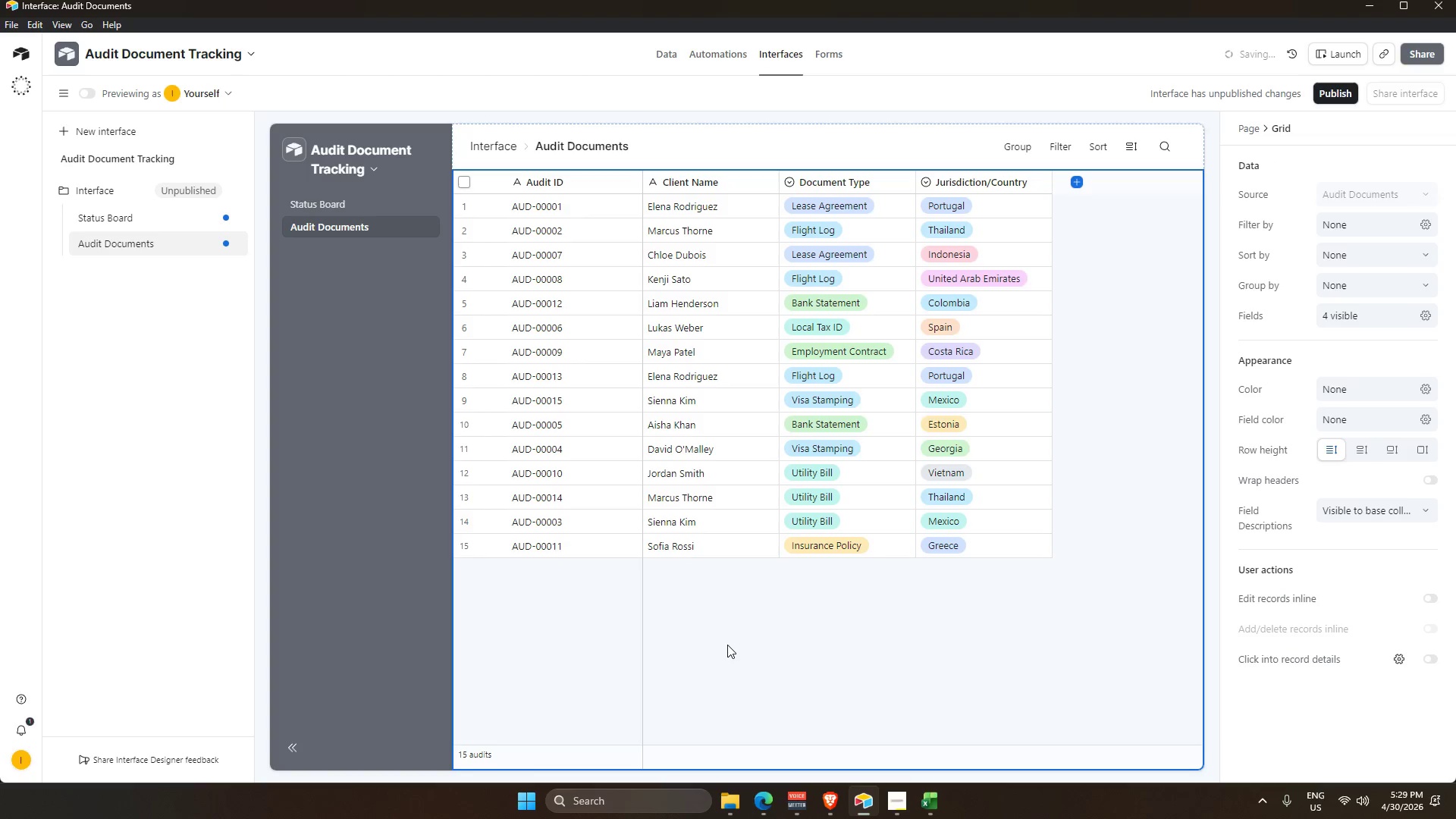 
key(Backspace)
type(Urgent AND)
key(Backspace)
key(Backspace)
key(Backspace)
type(and Overdue)
 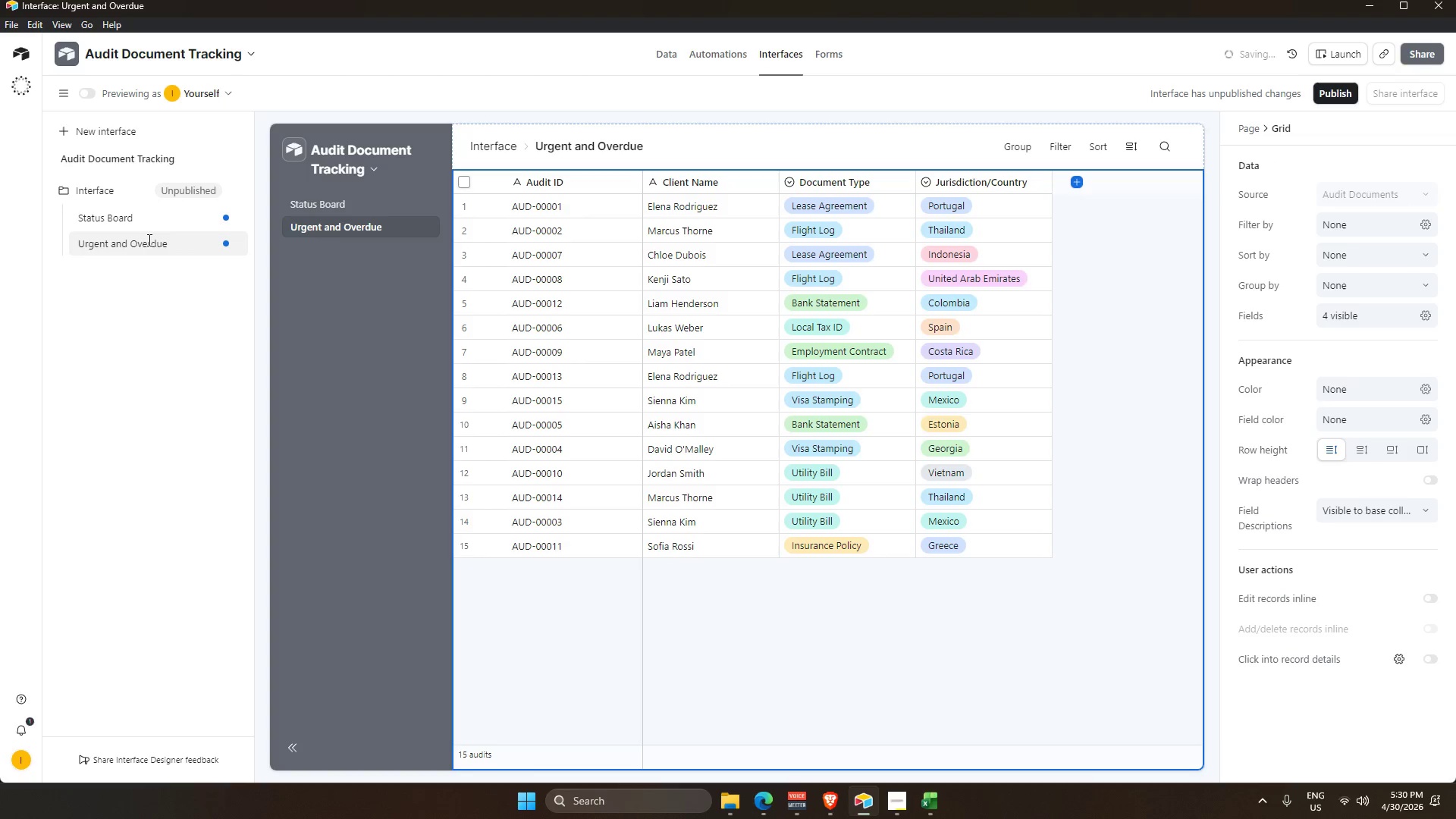 
 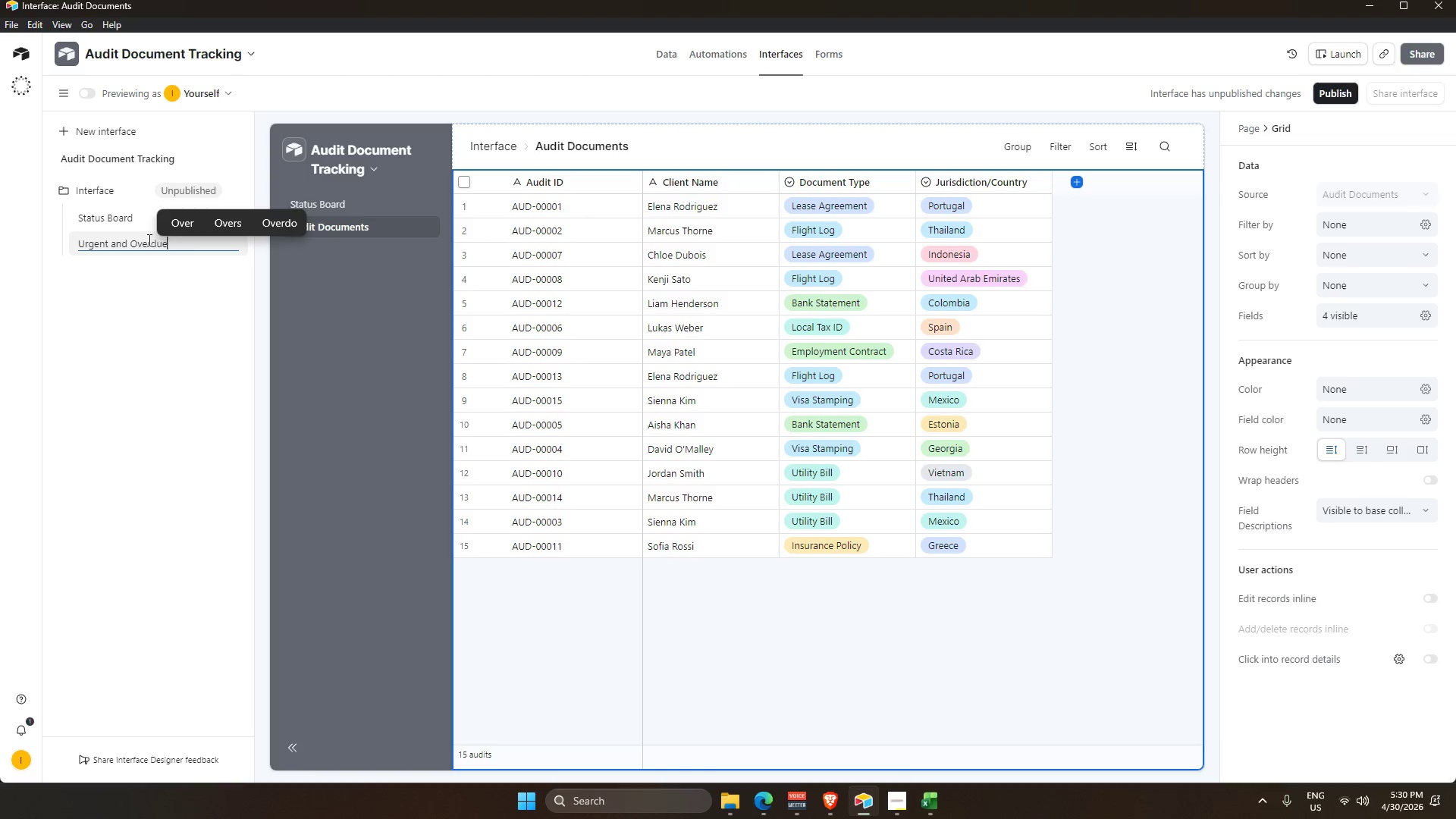 
key(Enter)
 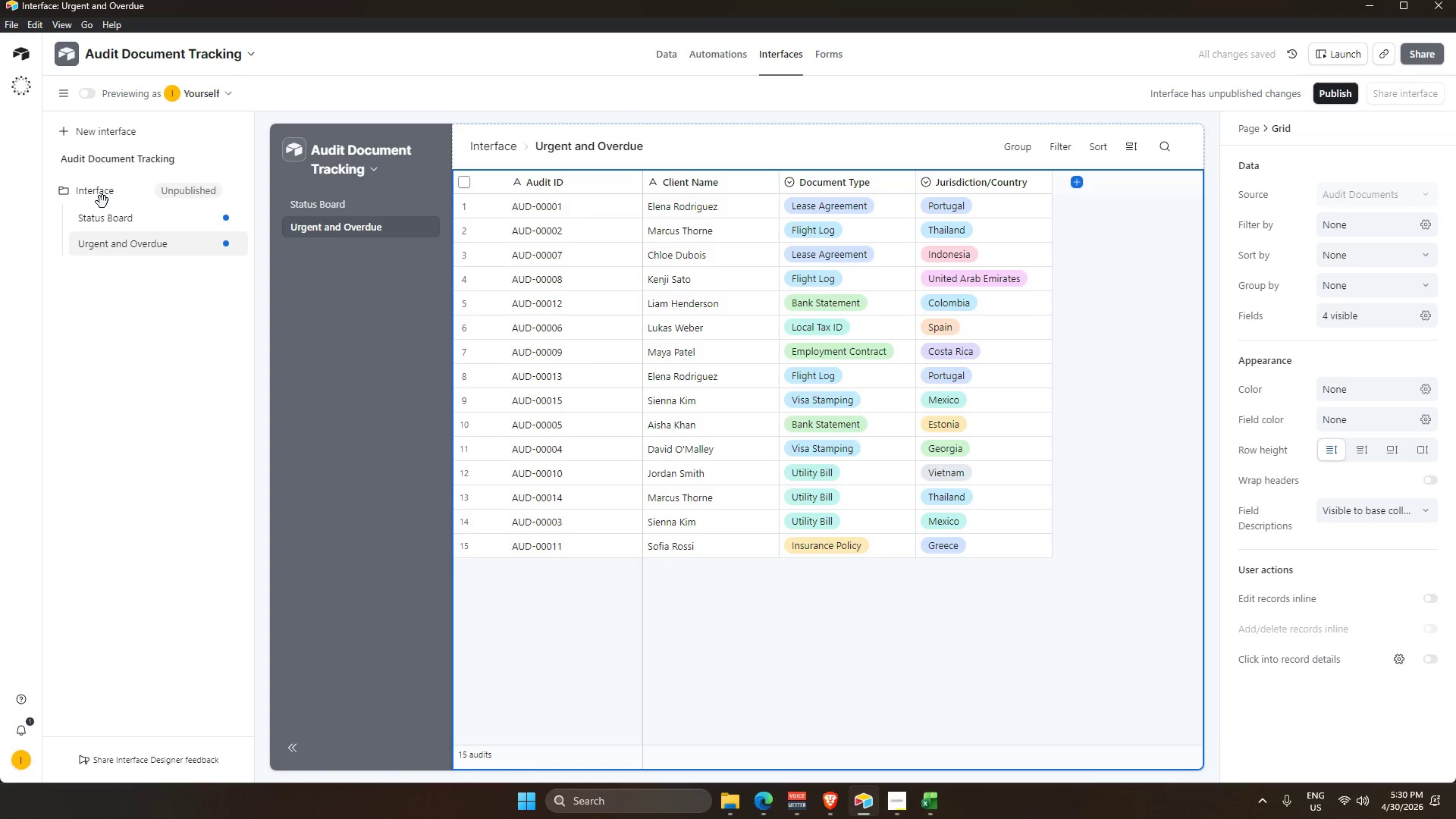 
double_click([99, 196])
 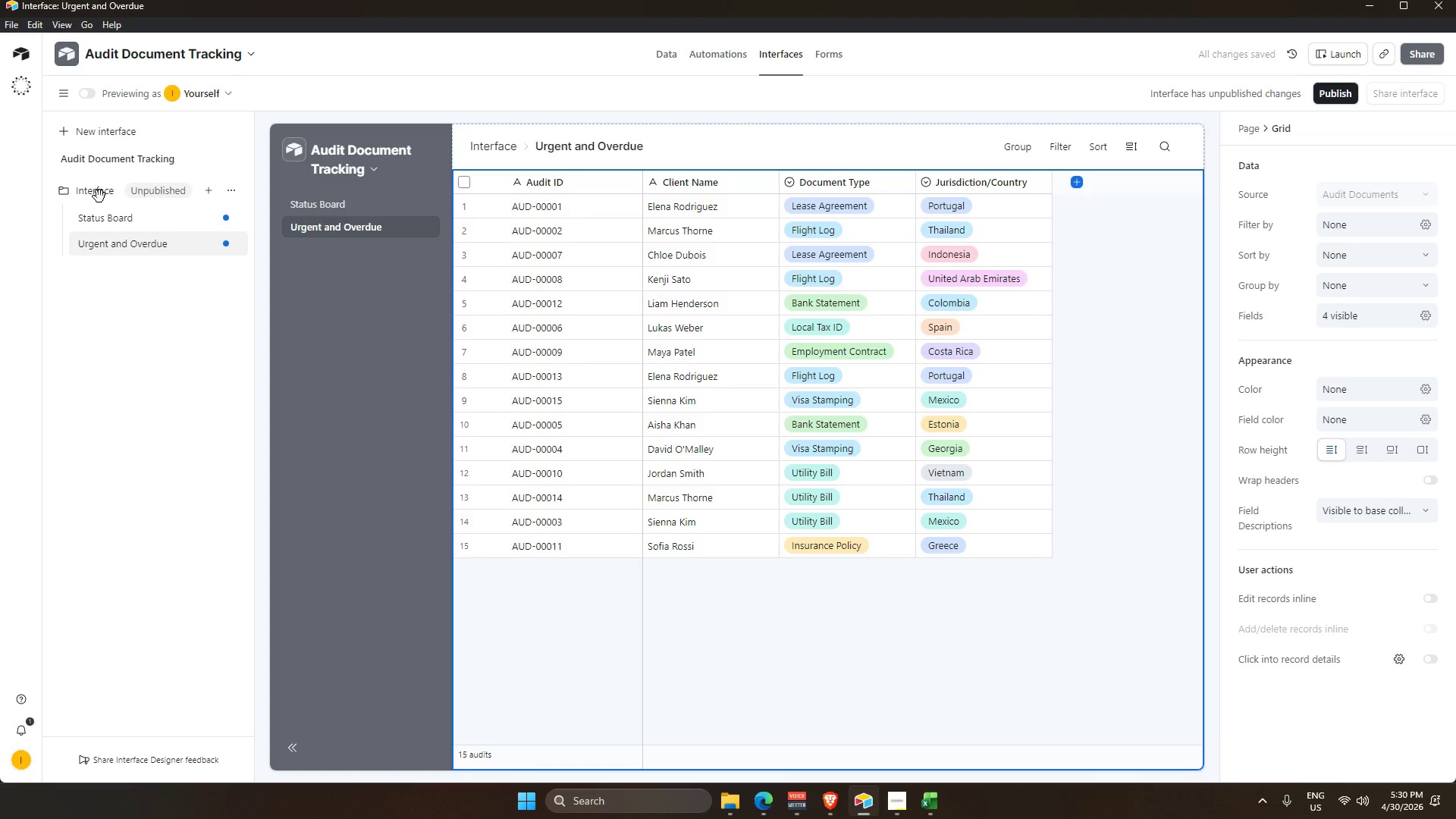 
triple_click([99, 196])
 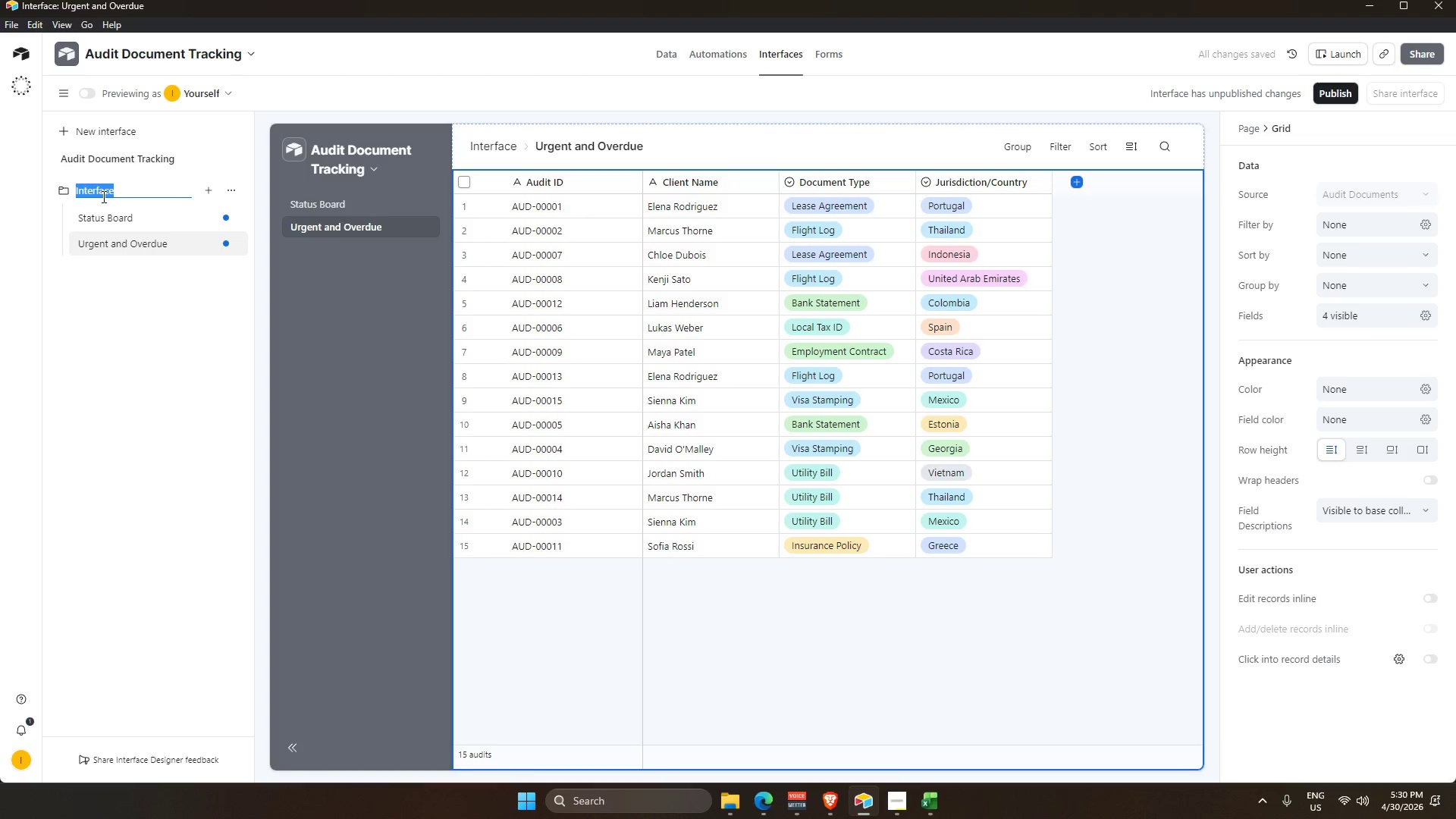 
key(Alt+AltLeft)
 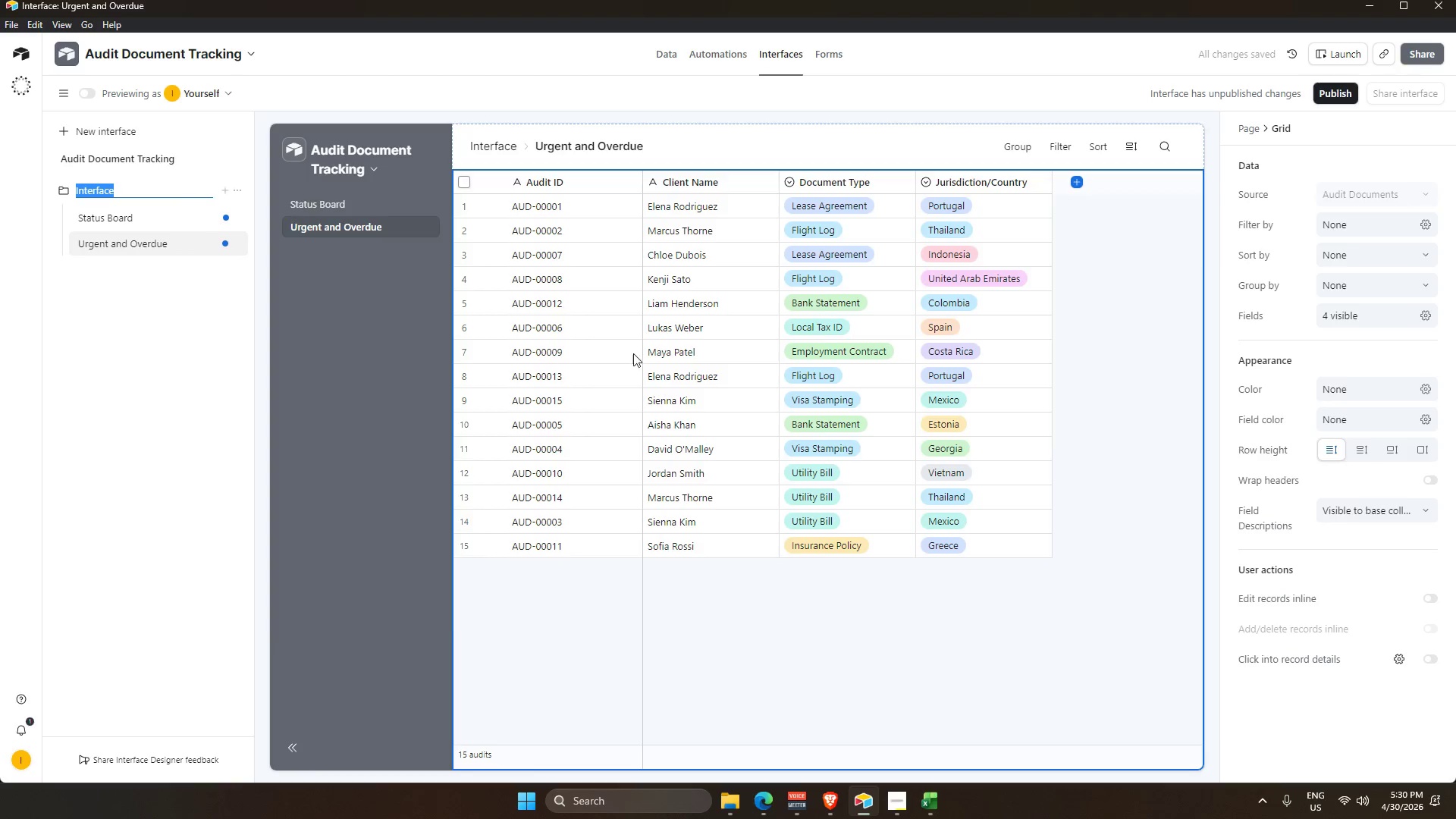 
key(Alt+Tab)